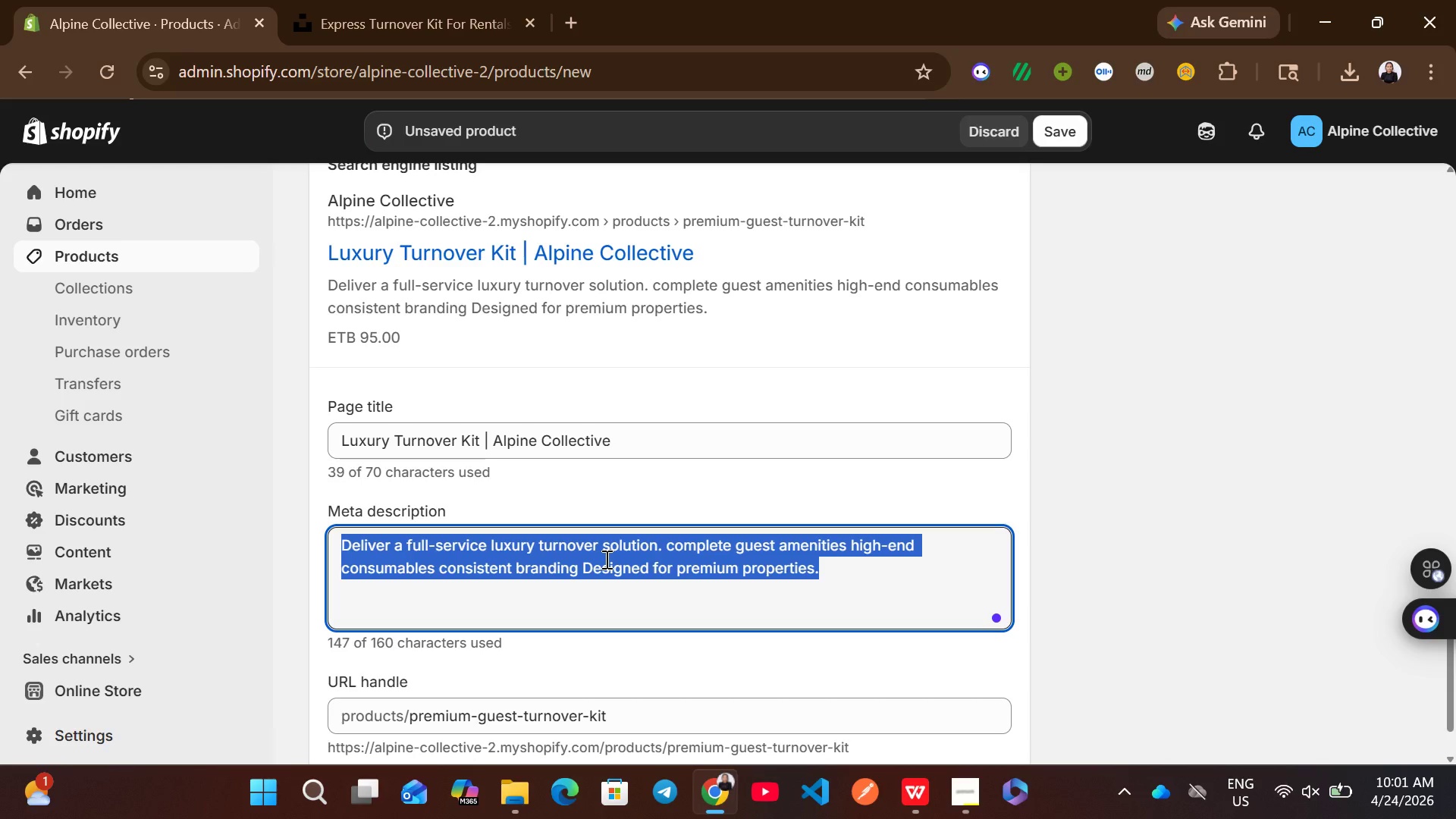 
type(Full-service premium turnover kits for high )
key(Backspace)
type(-ennd )
key(Backspace)
key(Backspace)
key(Backspace)
type(d rentals.)
 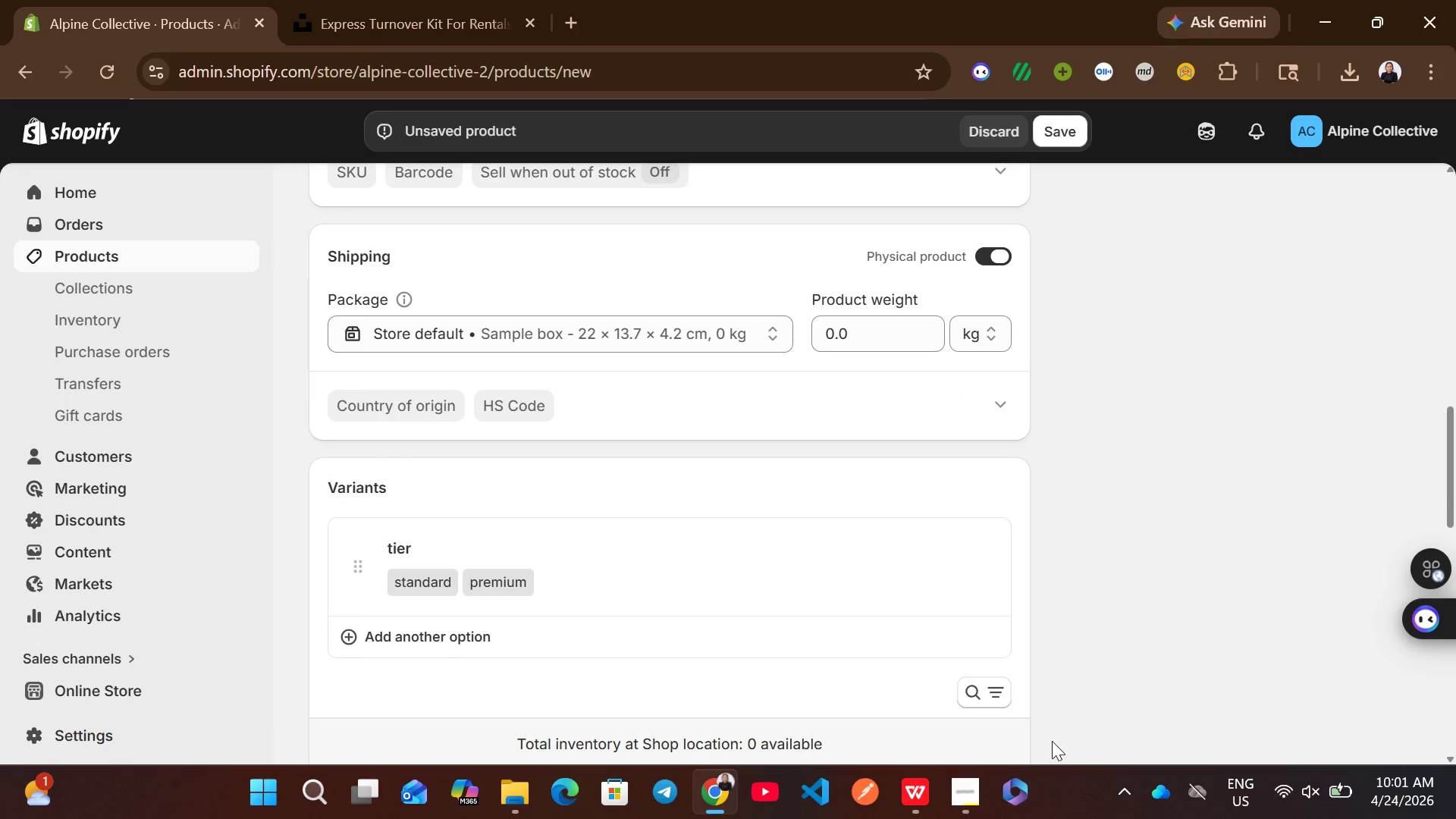 
left_click([979, 789])